 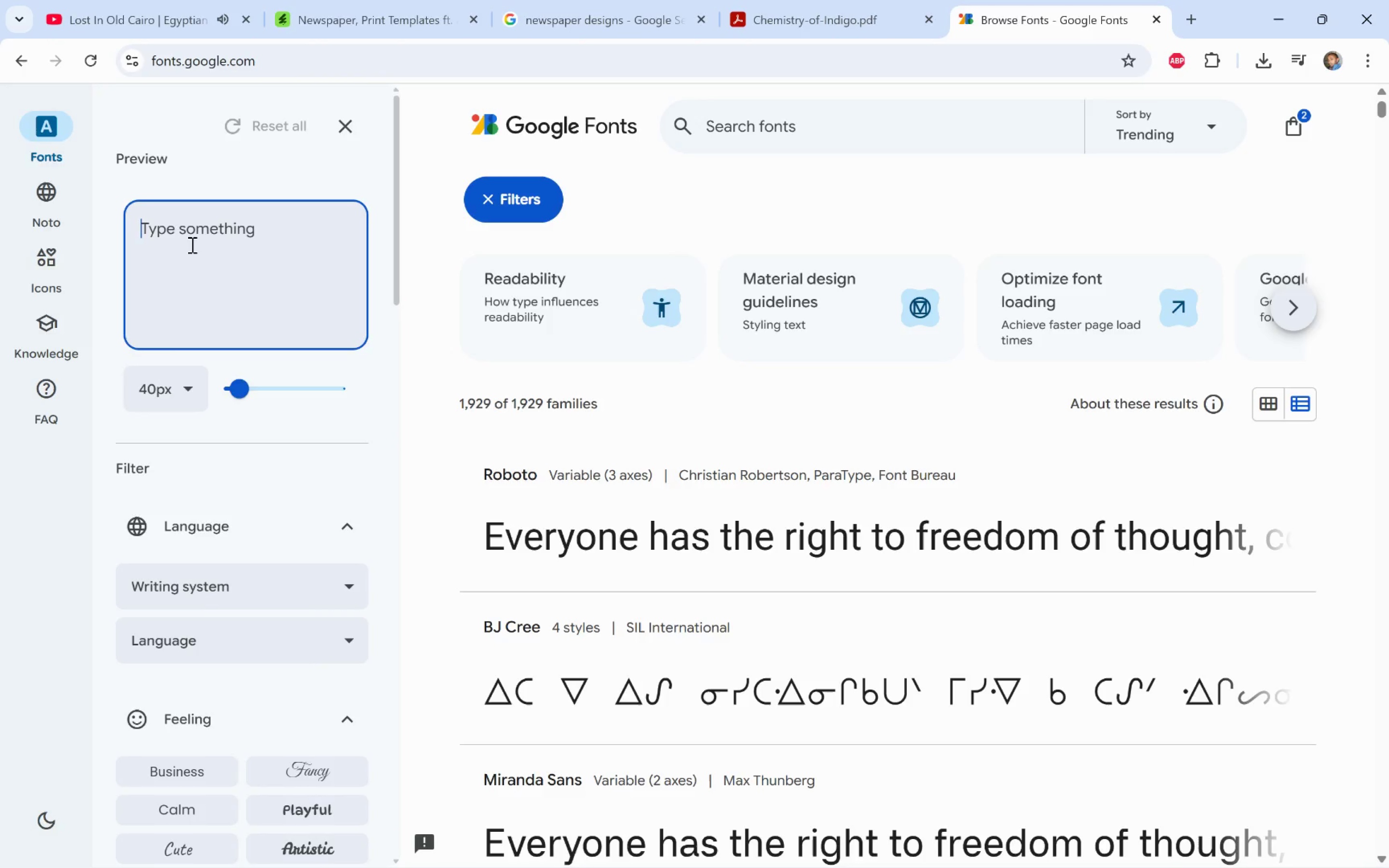 
key(Control+V)
 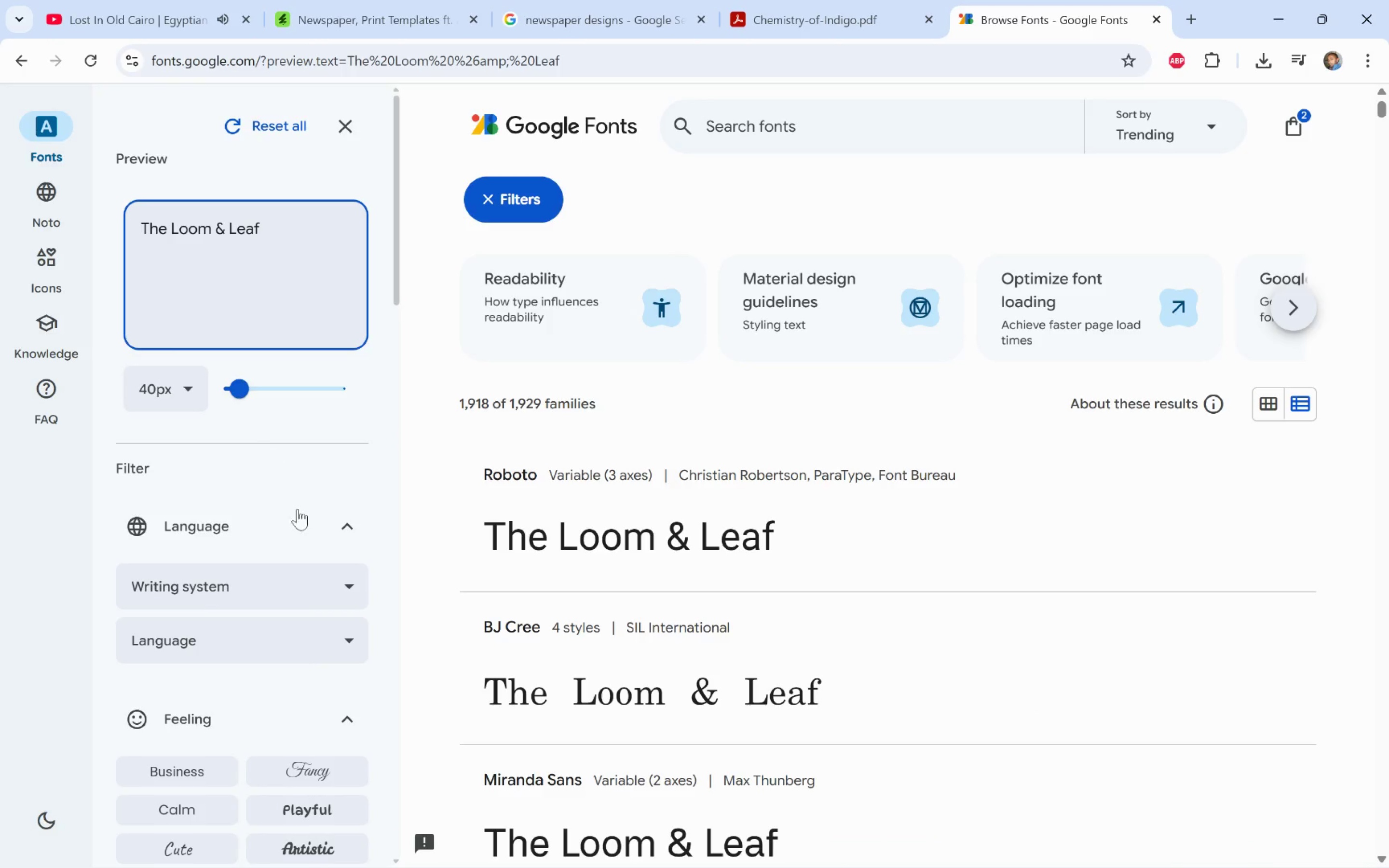 
scroll: coordinate [291, 522], scroll_direction: down, amount: 4.0
 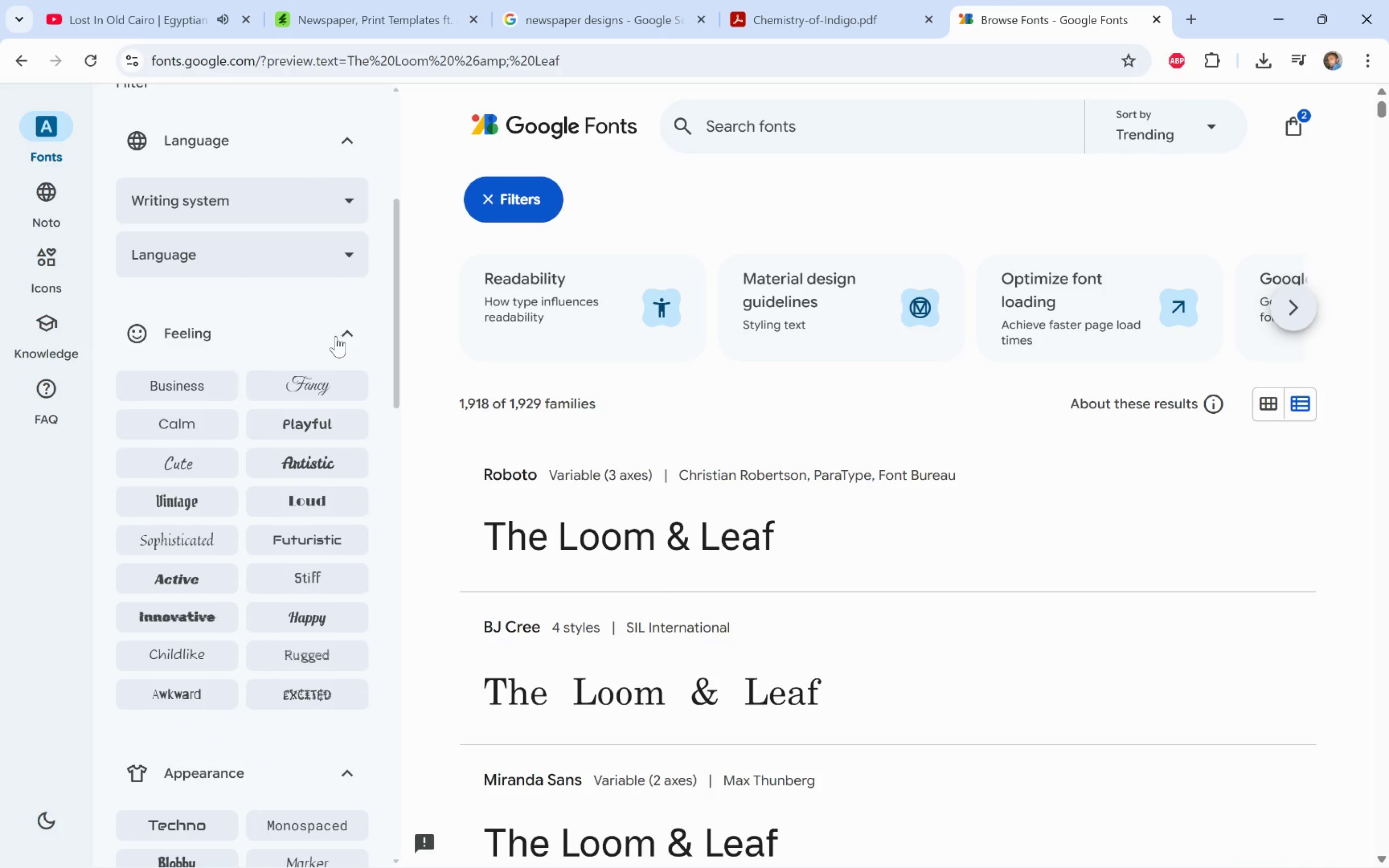 
left_click([336, 336])
 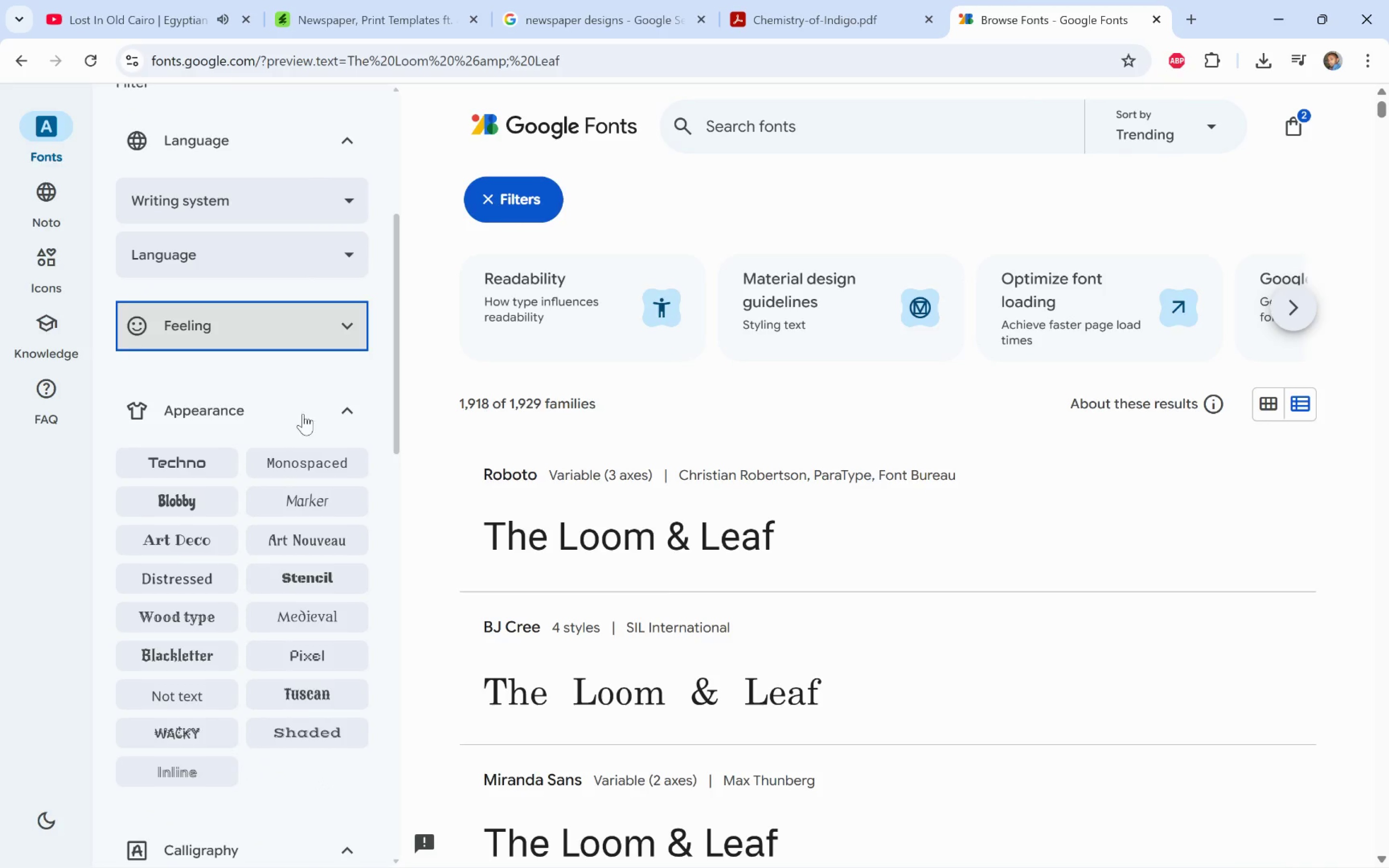 
left_click([303, 413])